 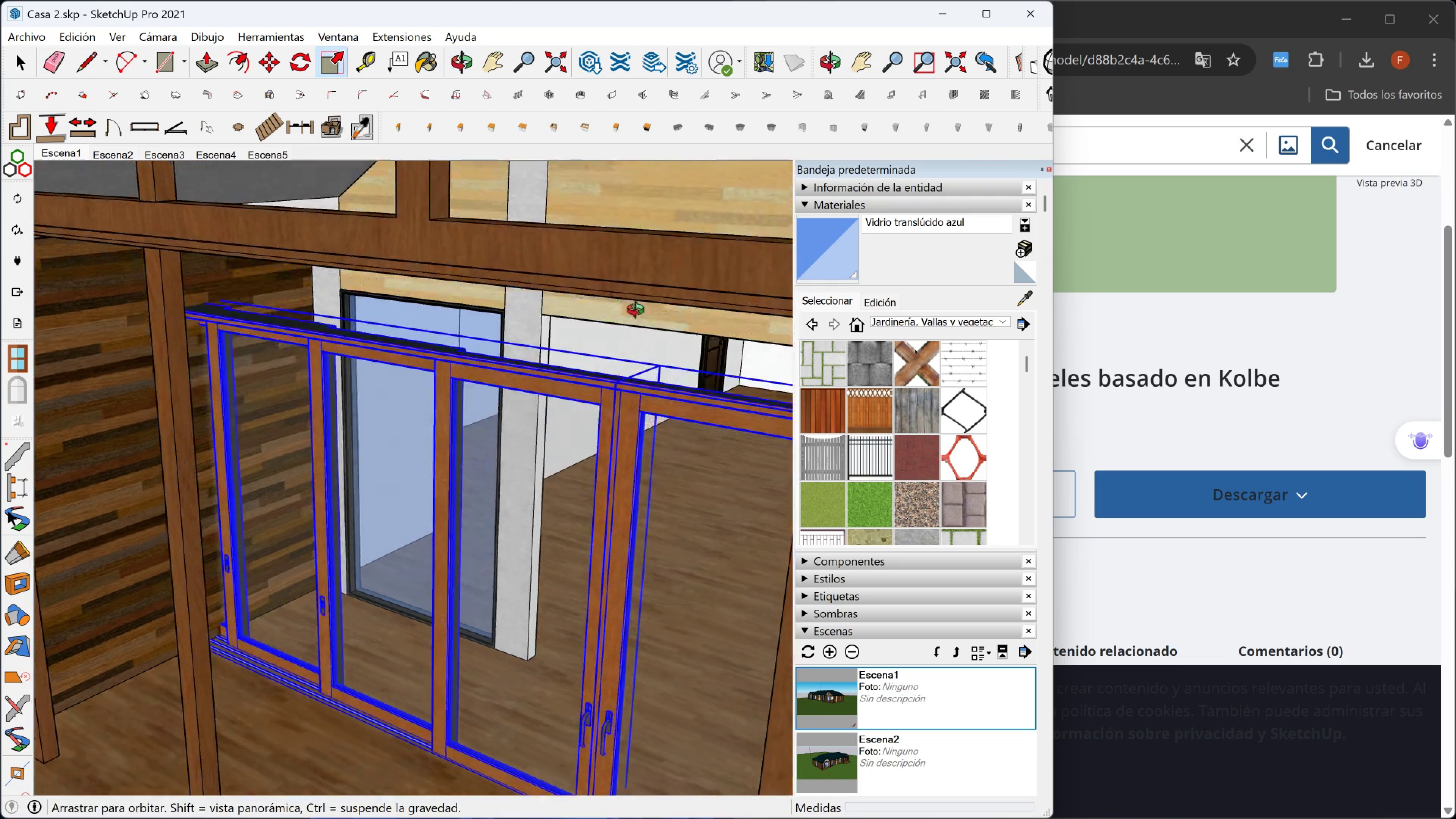 
key(M)
 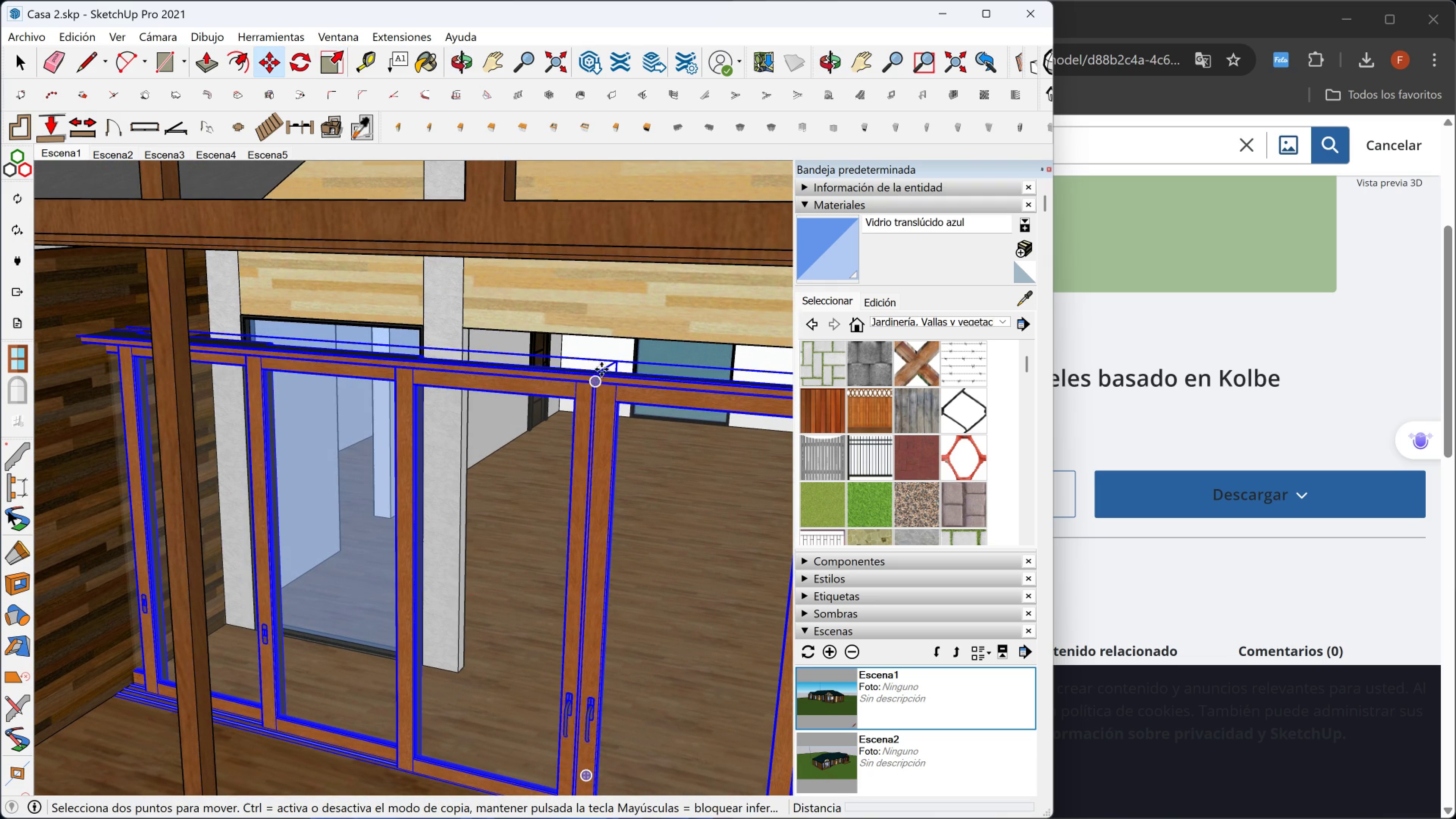 
scroll: coordinate [587, 406], scroll_direction: up, amount: 4.0
 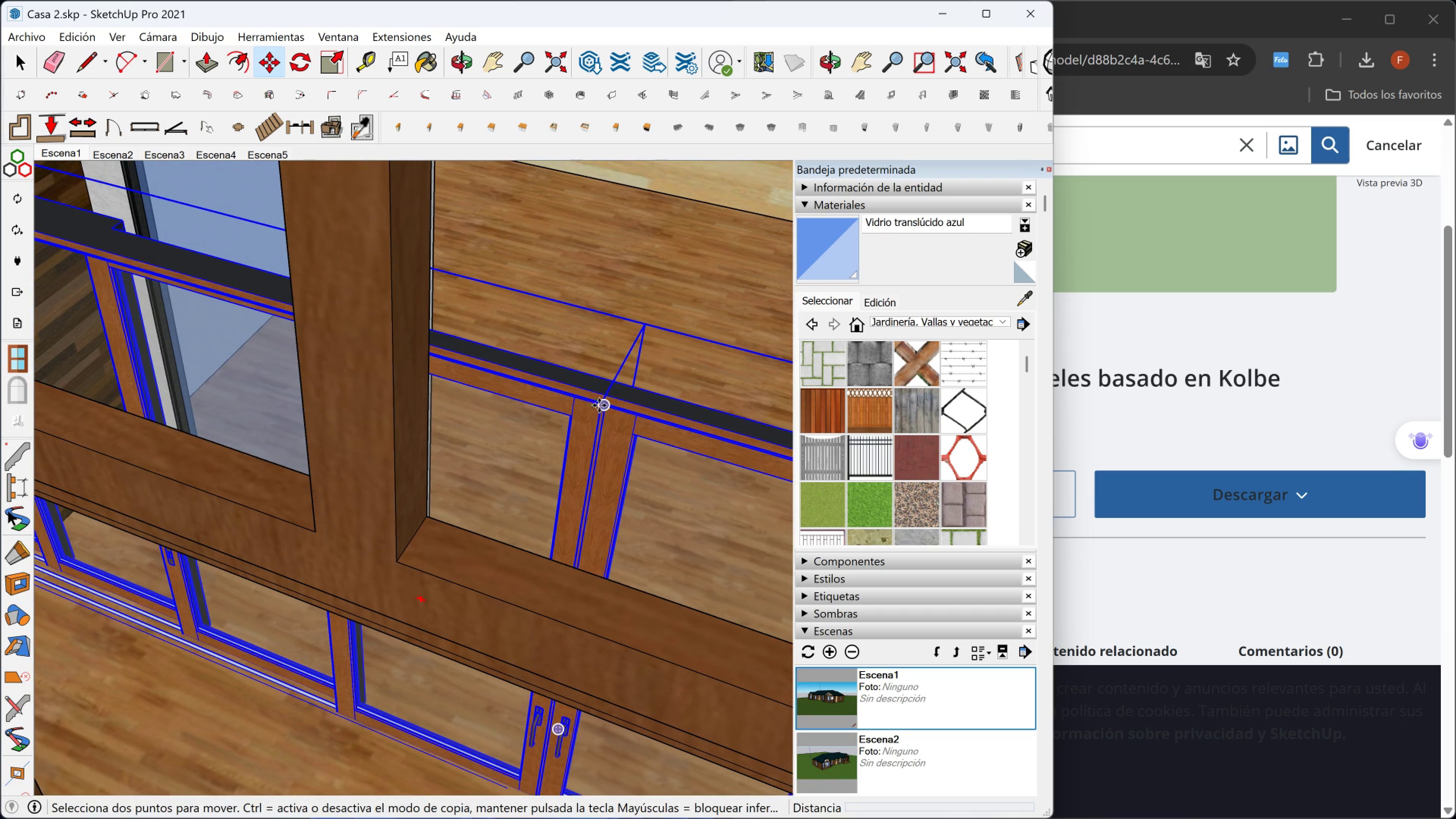 
left_click([607, 391])
 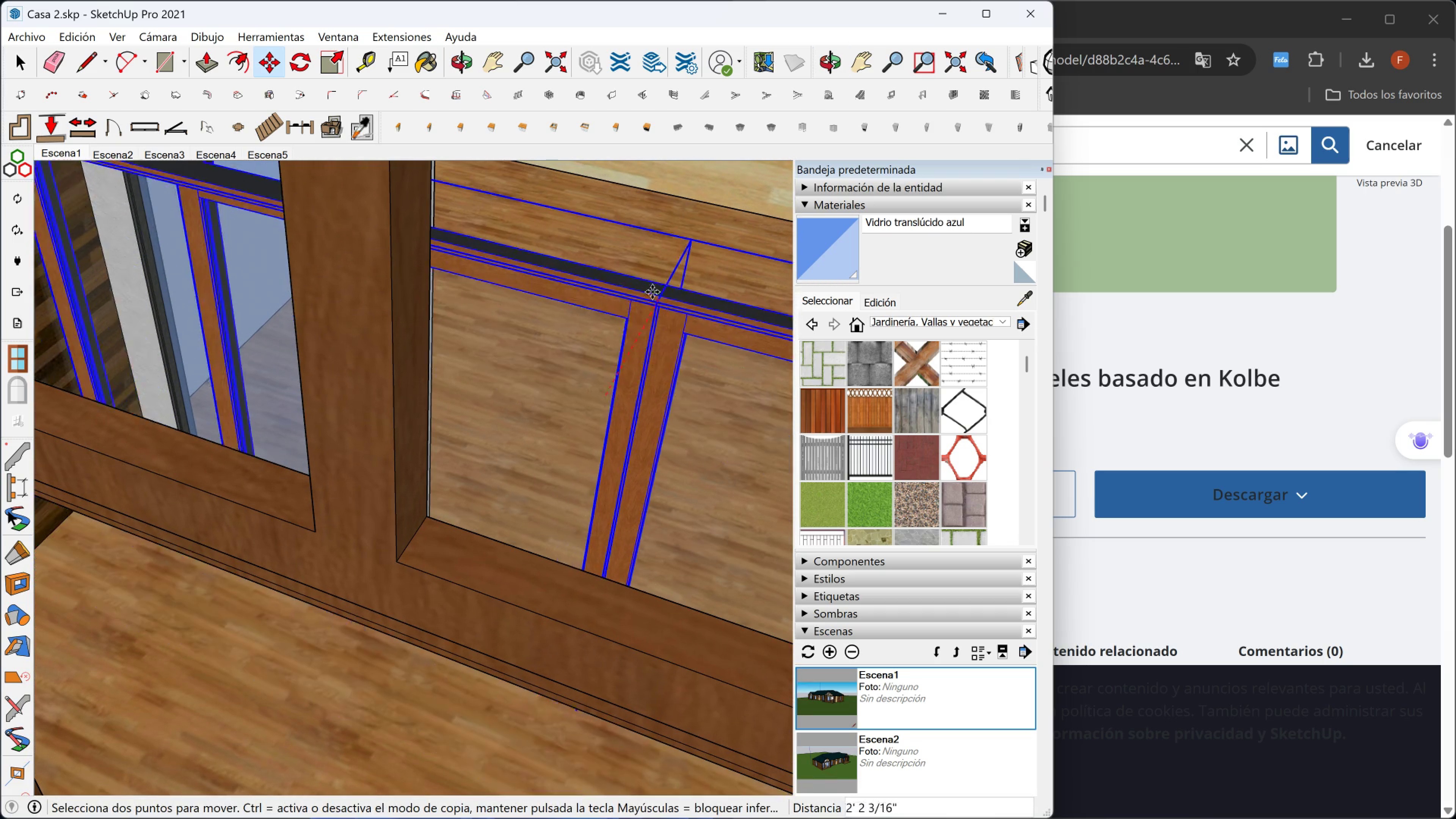 
scroll: coordinate [652, 292], scroll_direction: down, amount: 1.0